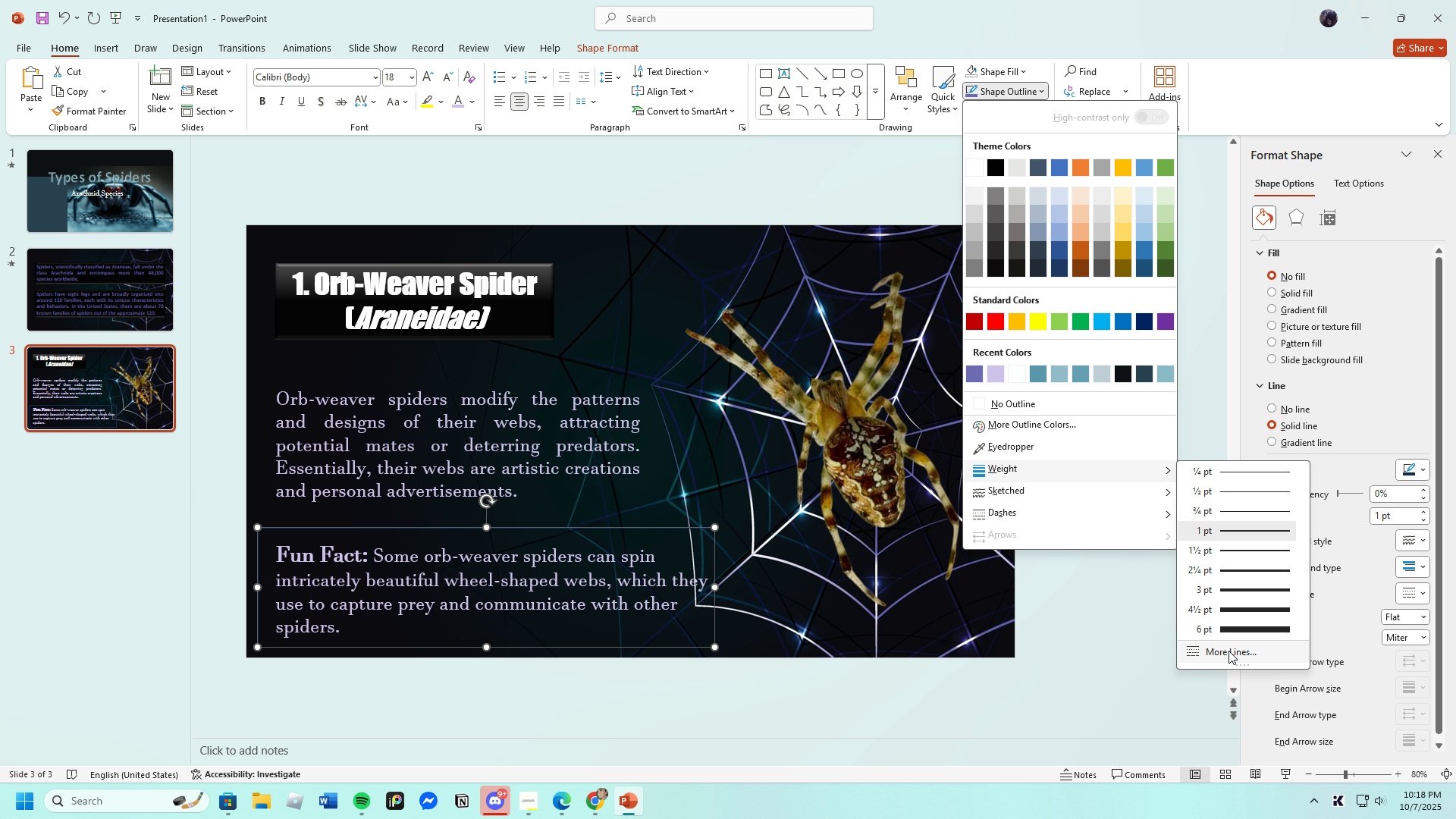 
left_click([1003, 500])
 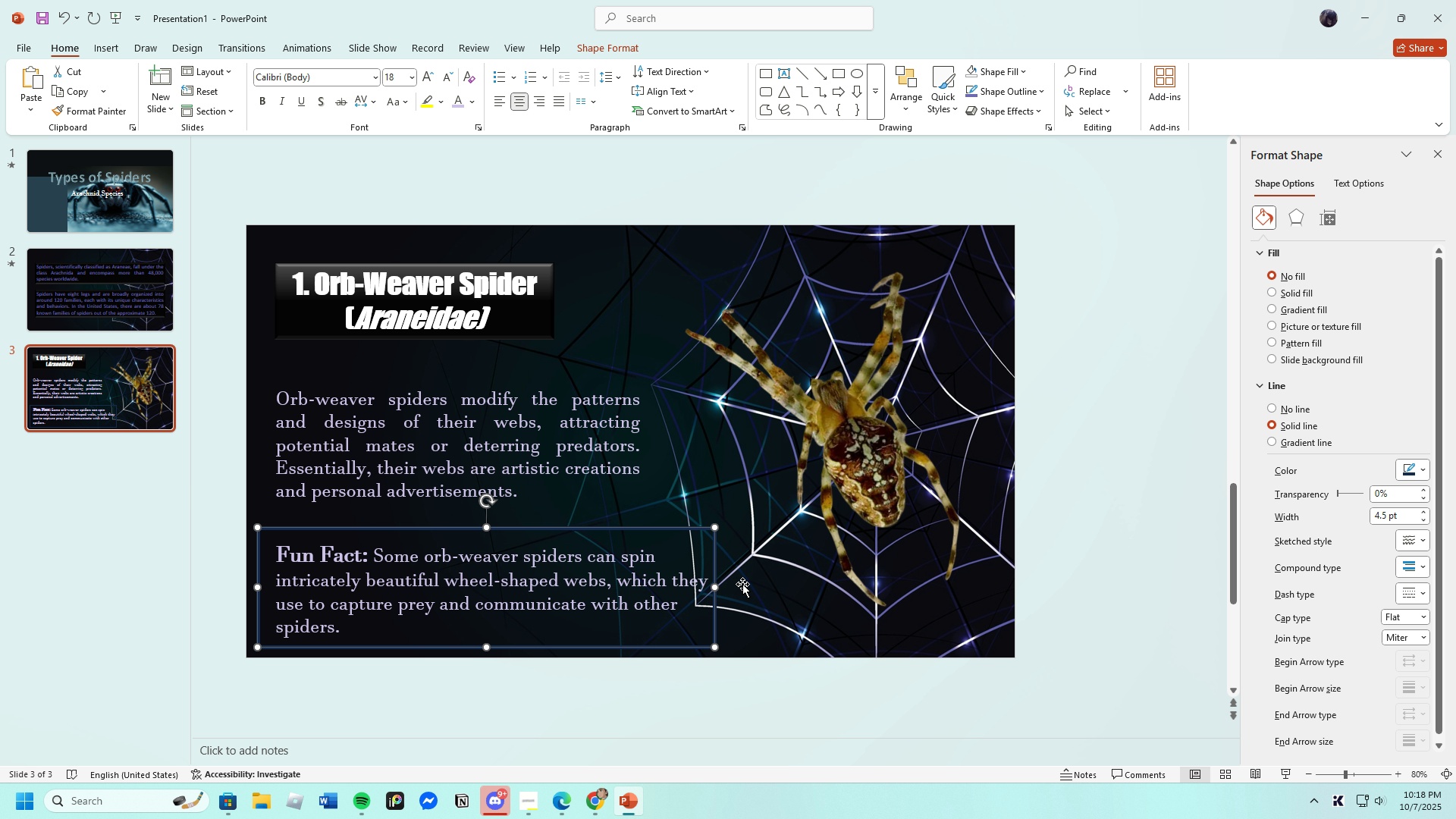 
wait(16.17)
 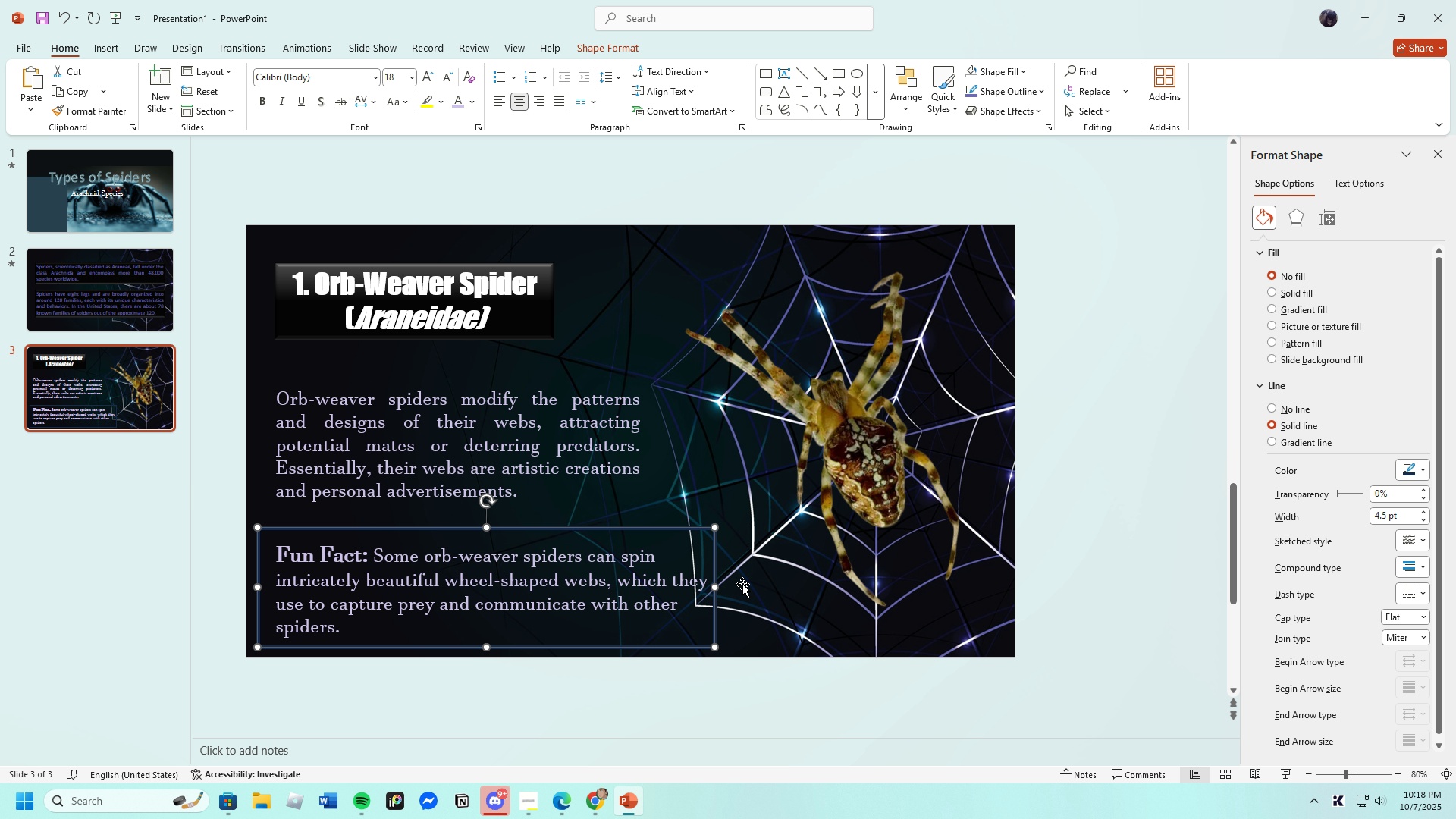 
left_click([1040, 93])
 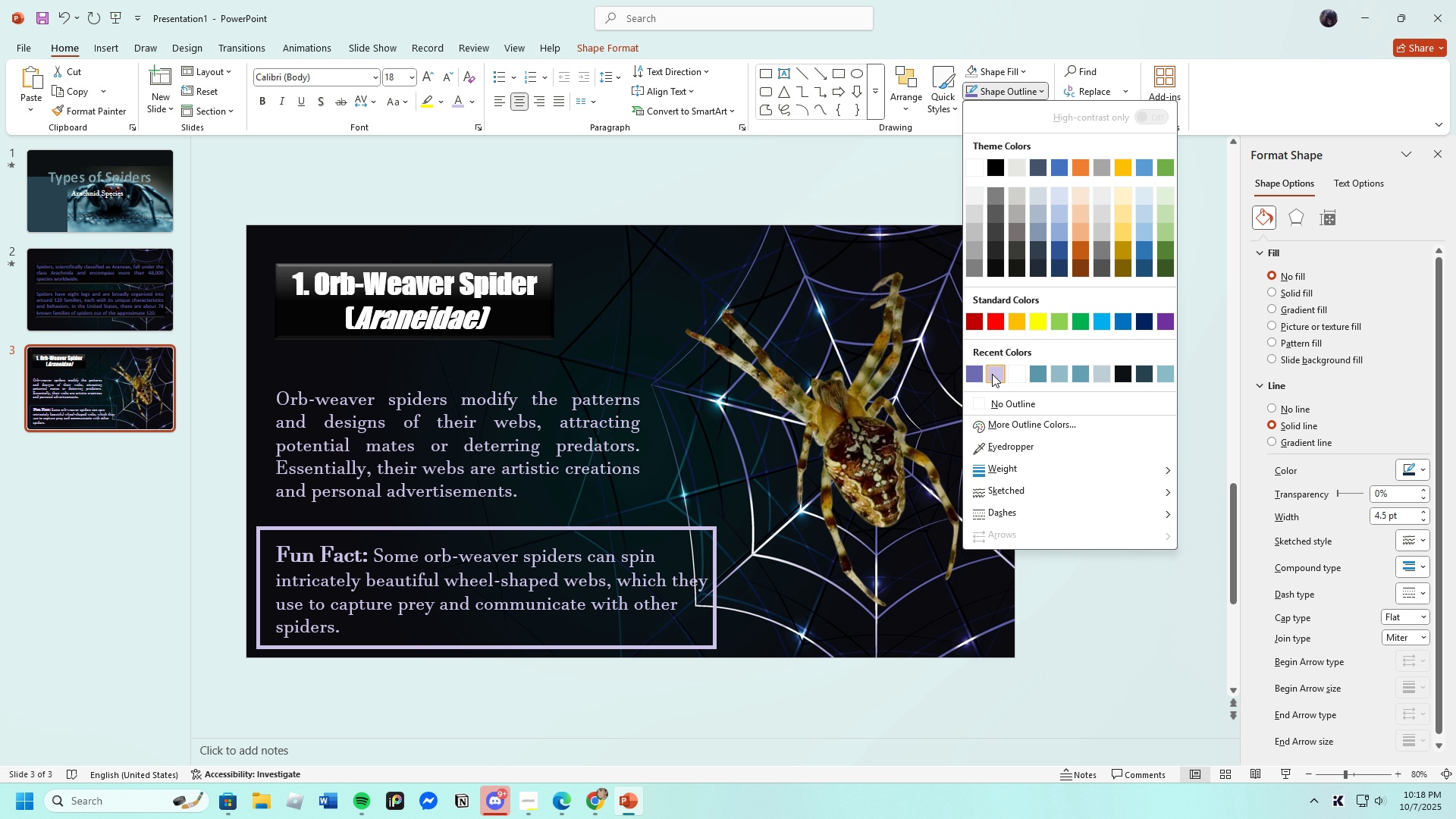 
left_click([992, 374])
 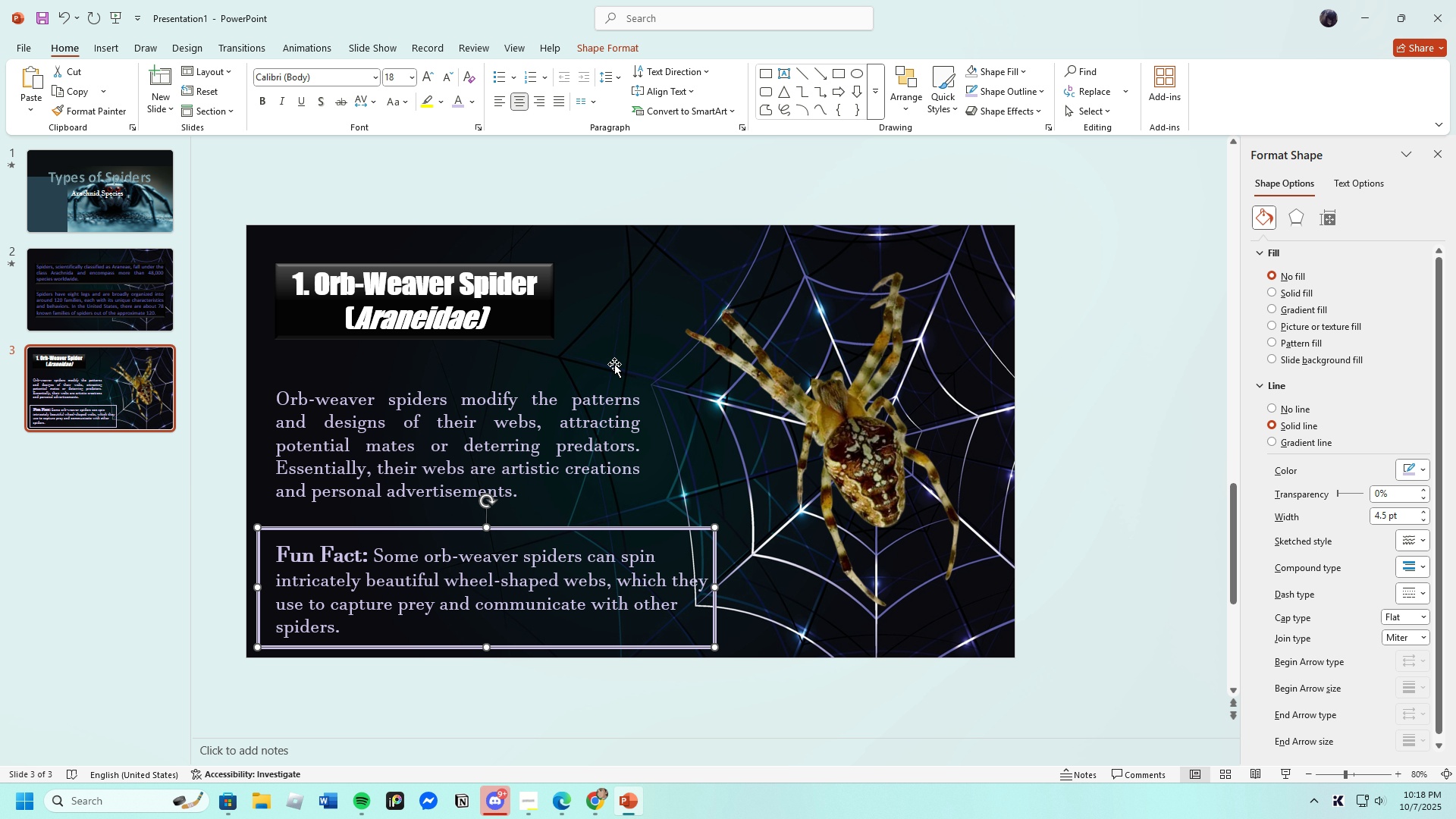 
left_click([614, 364])
 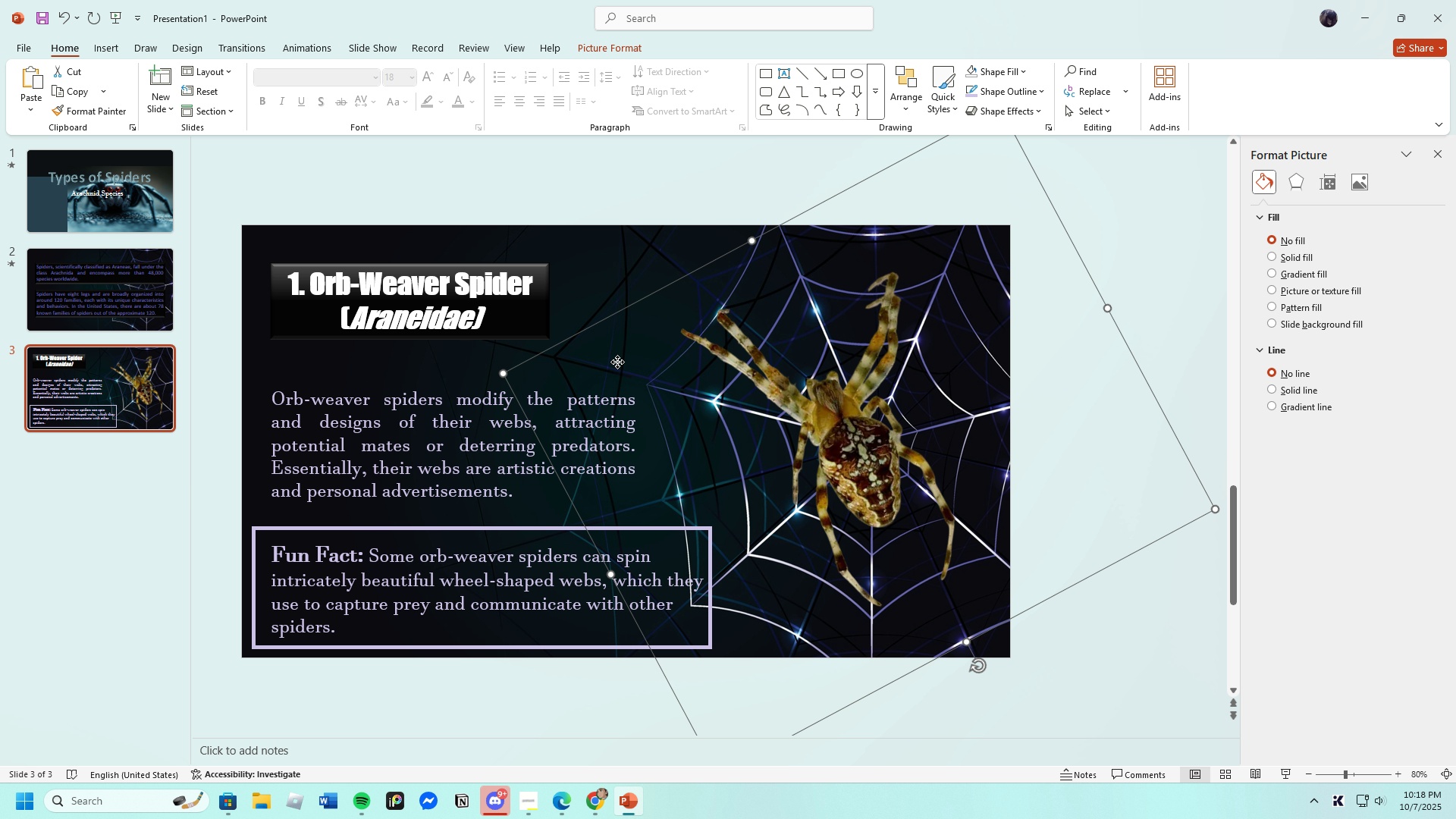 
left_click([617, 362])
 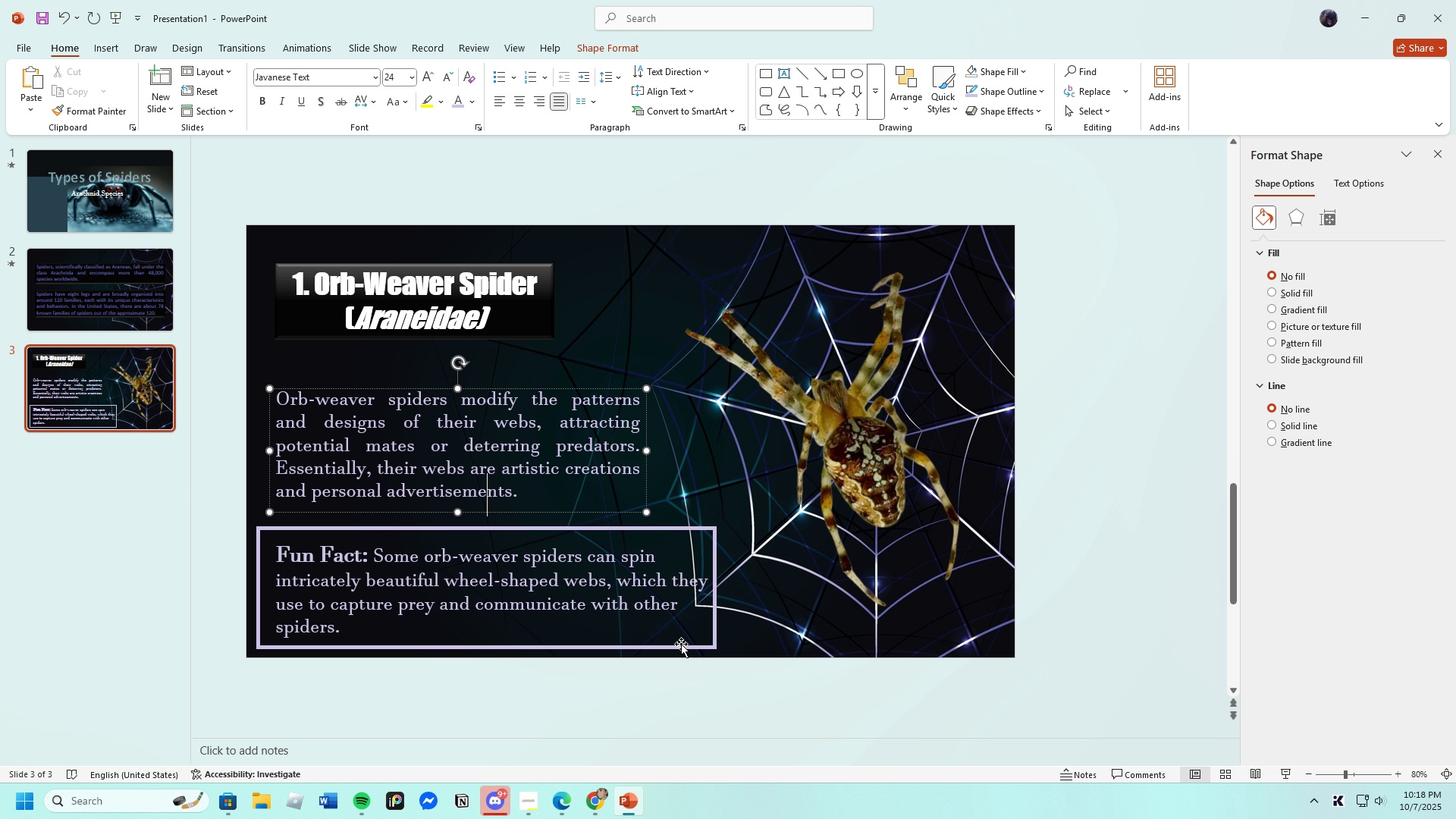 
left_click([701, 646])